 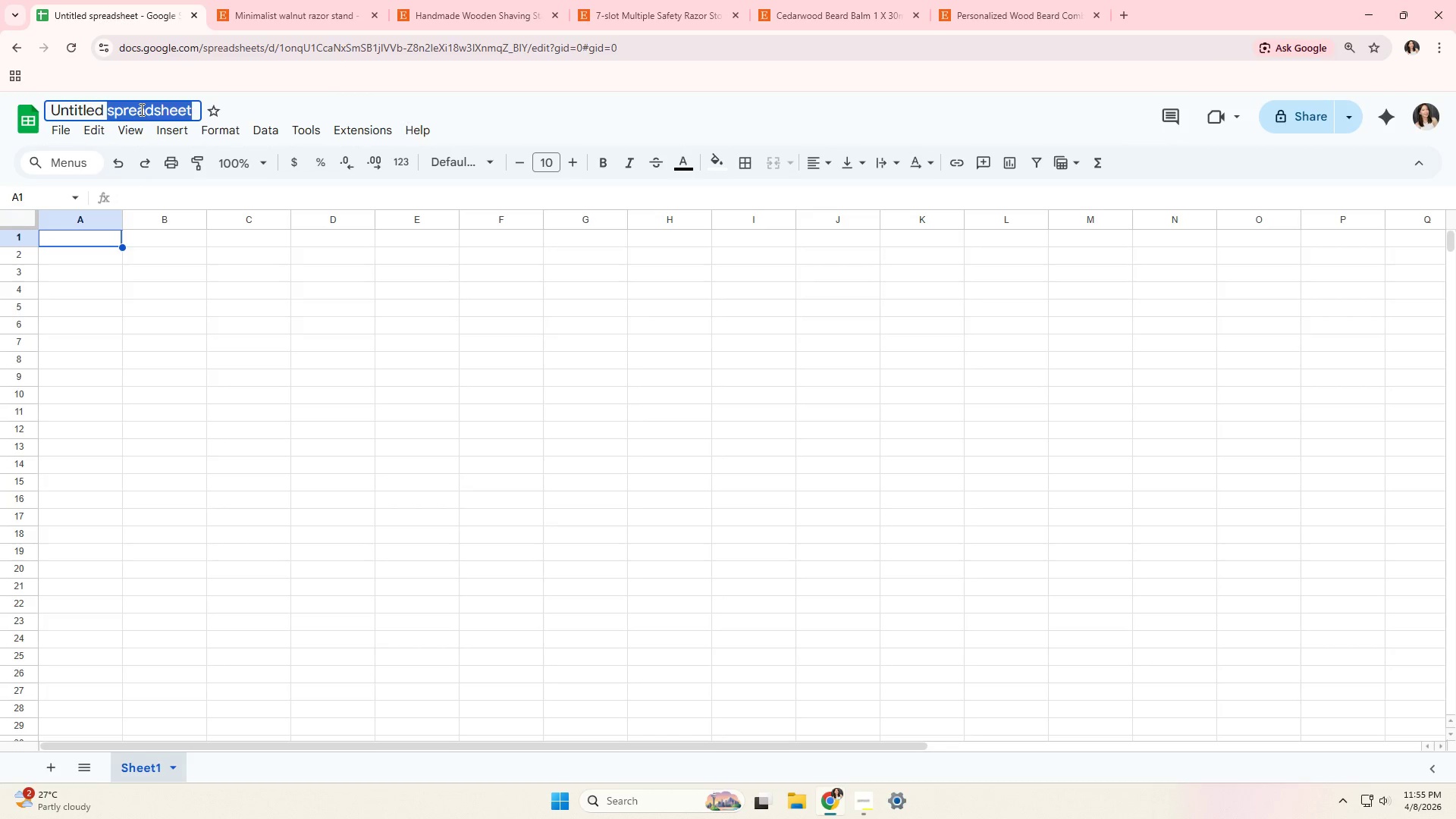 
triple_click([140, 109])
 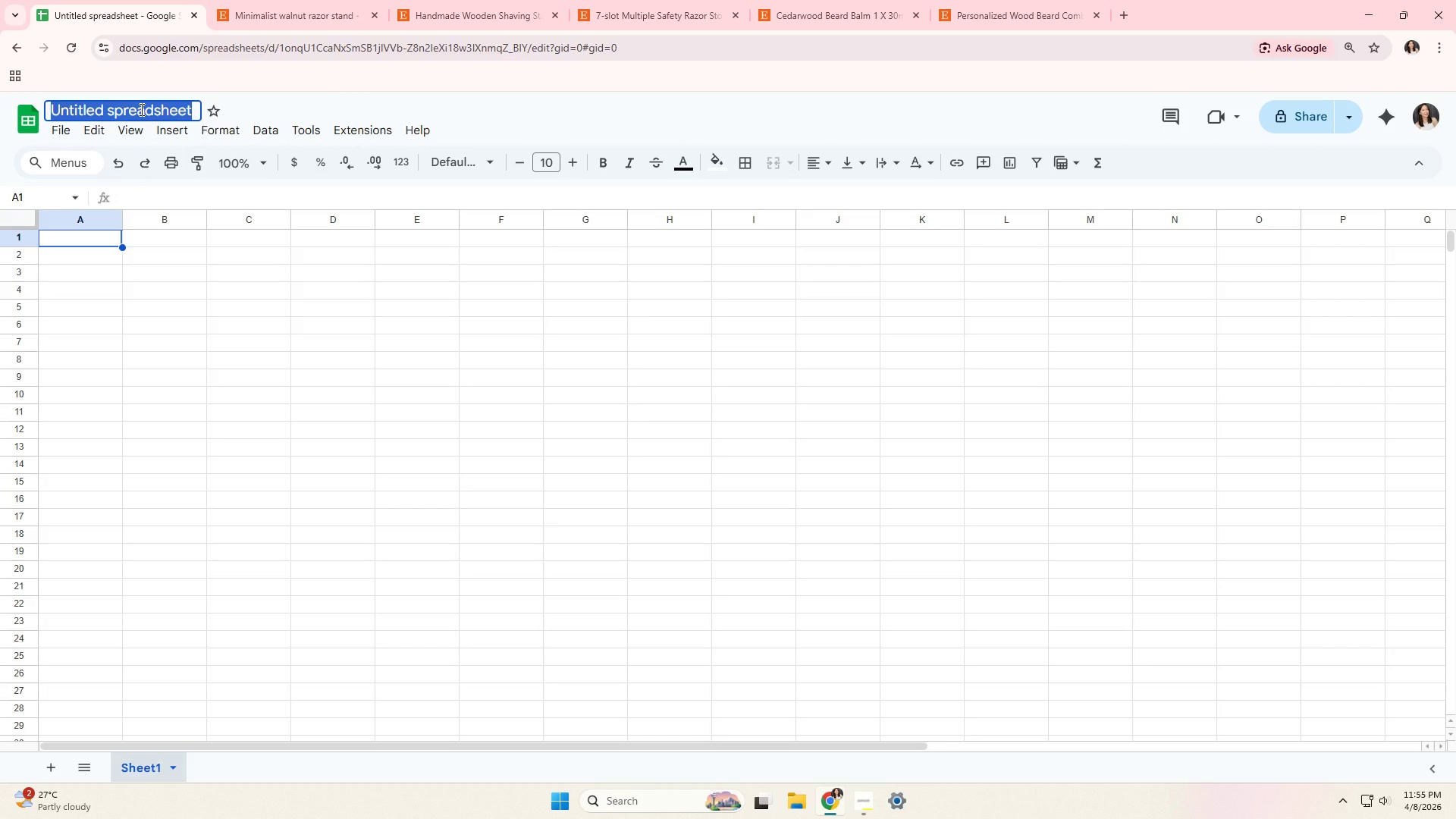 
key(Control+V)
 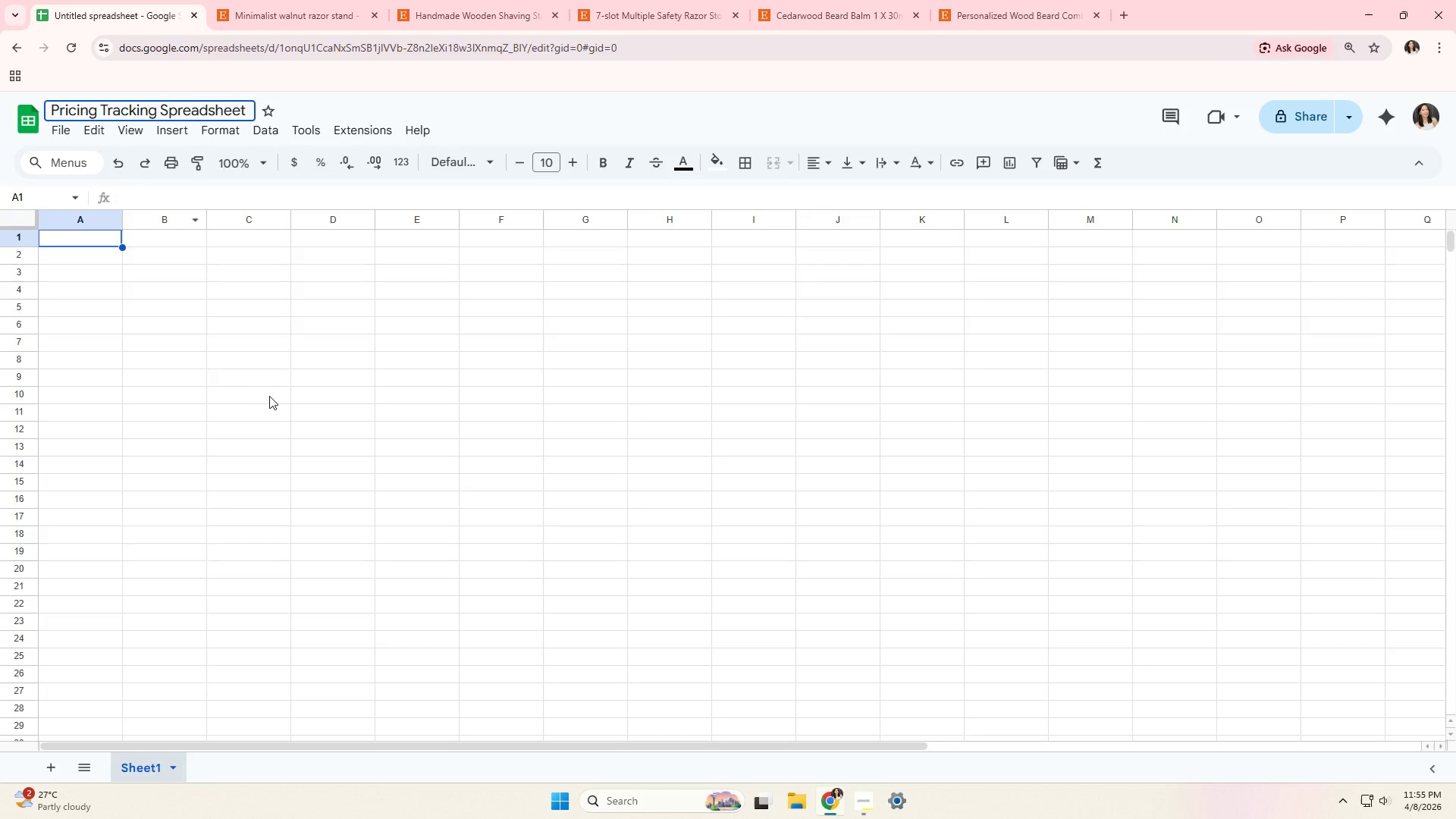 
left_click([292, 340])
 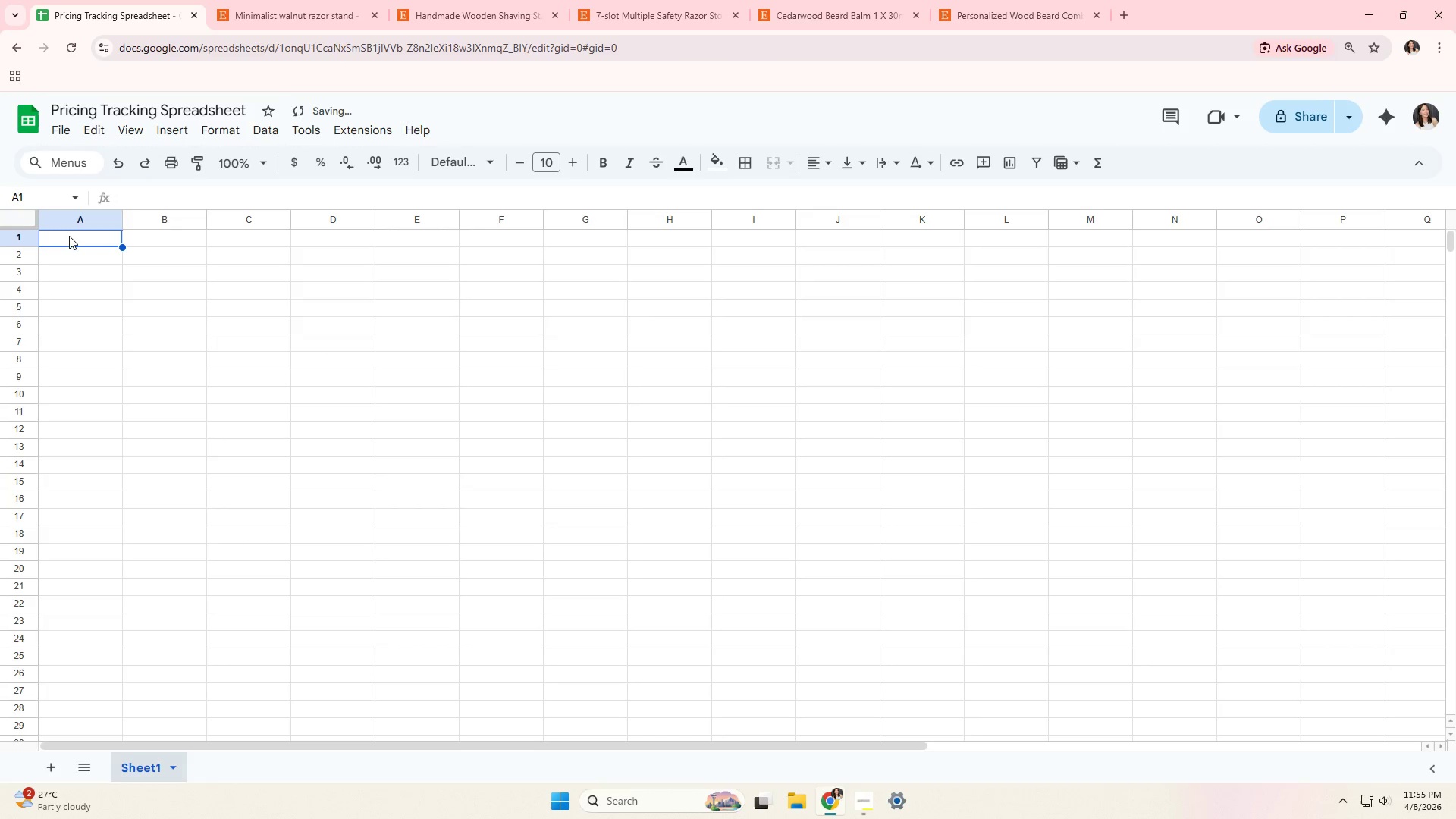 
key(Alt+AltLeft)
 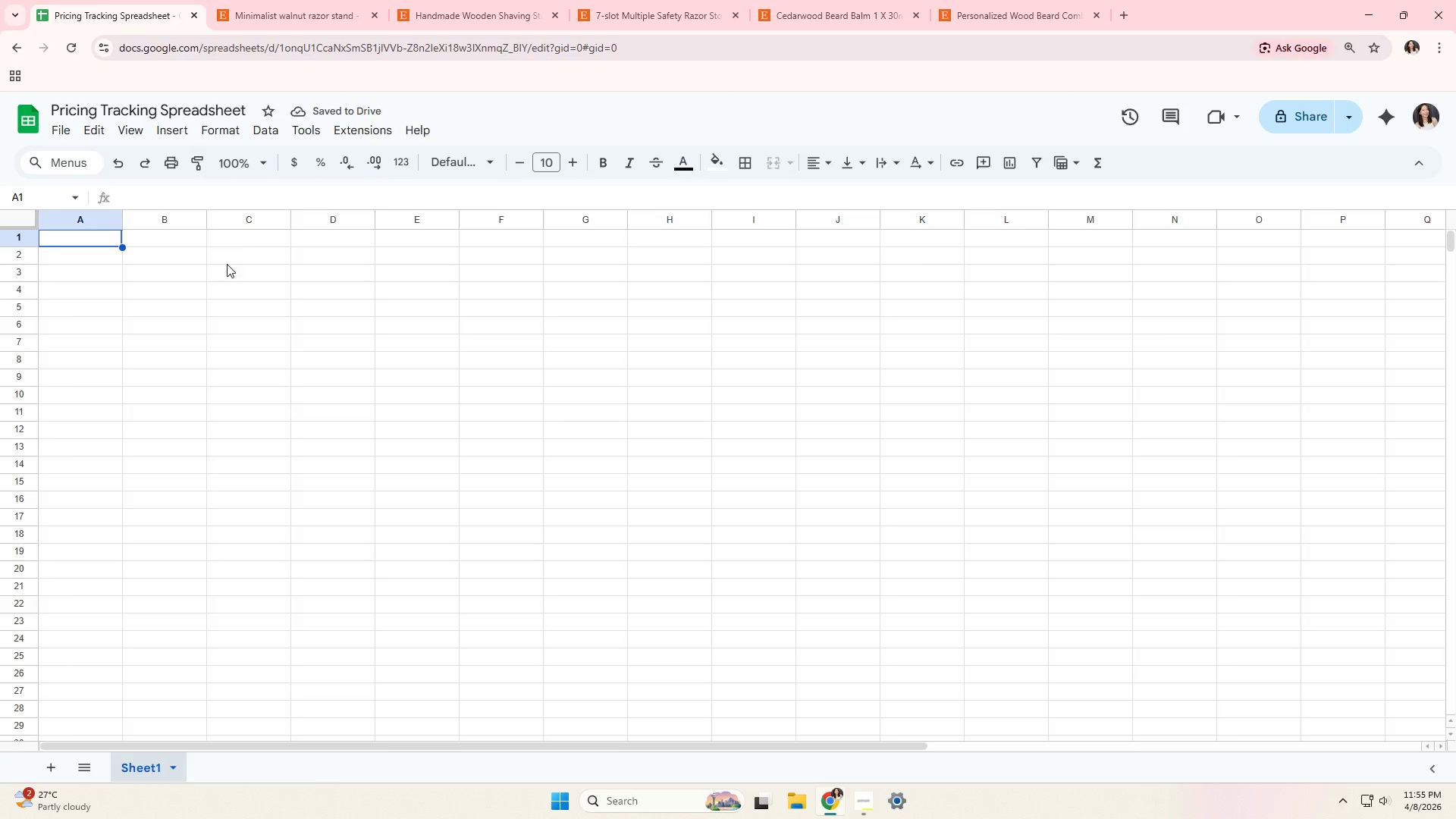 
key(Alt+Tab)